 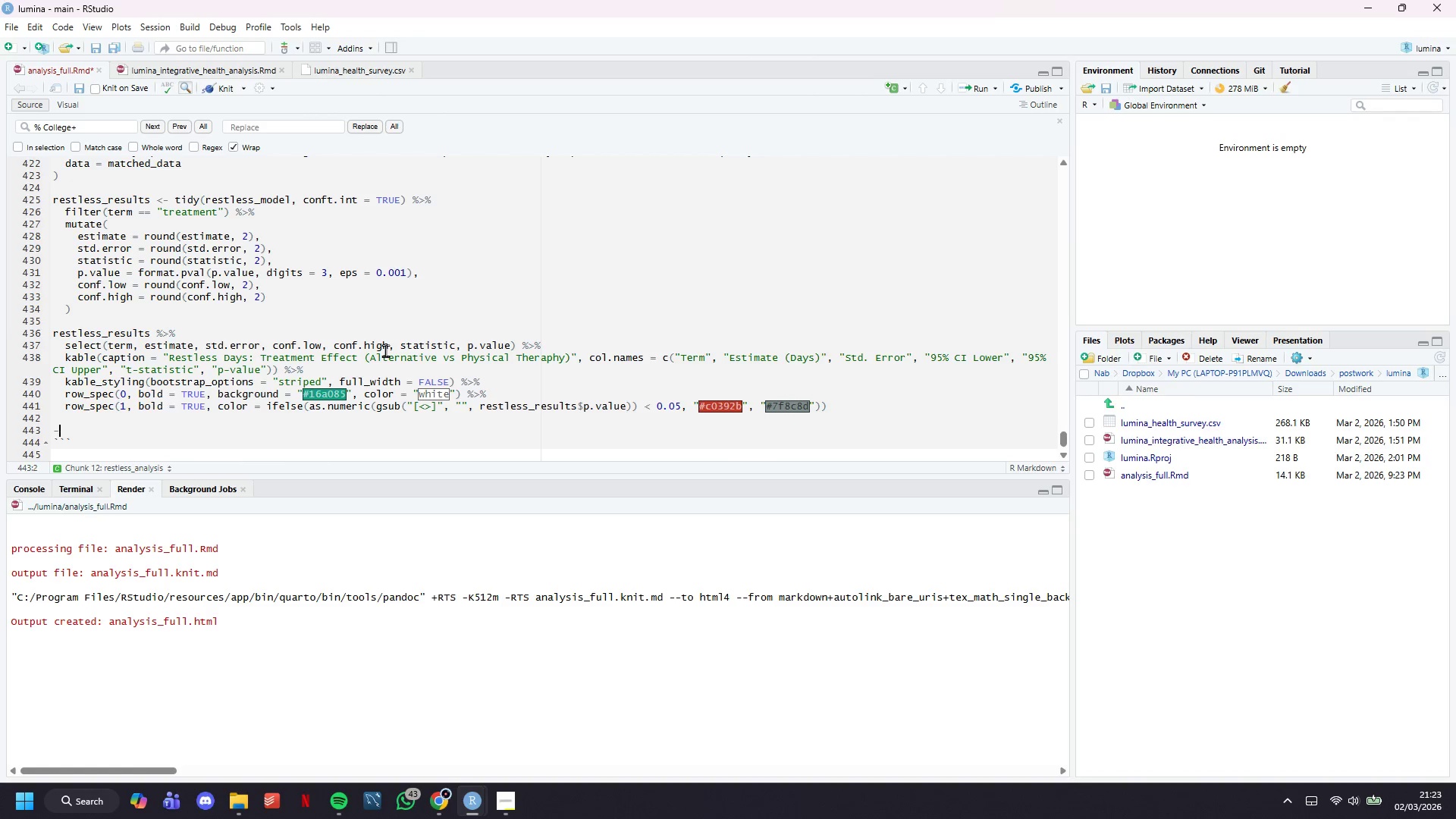 
key(Backspace)
 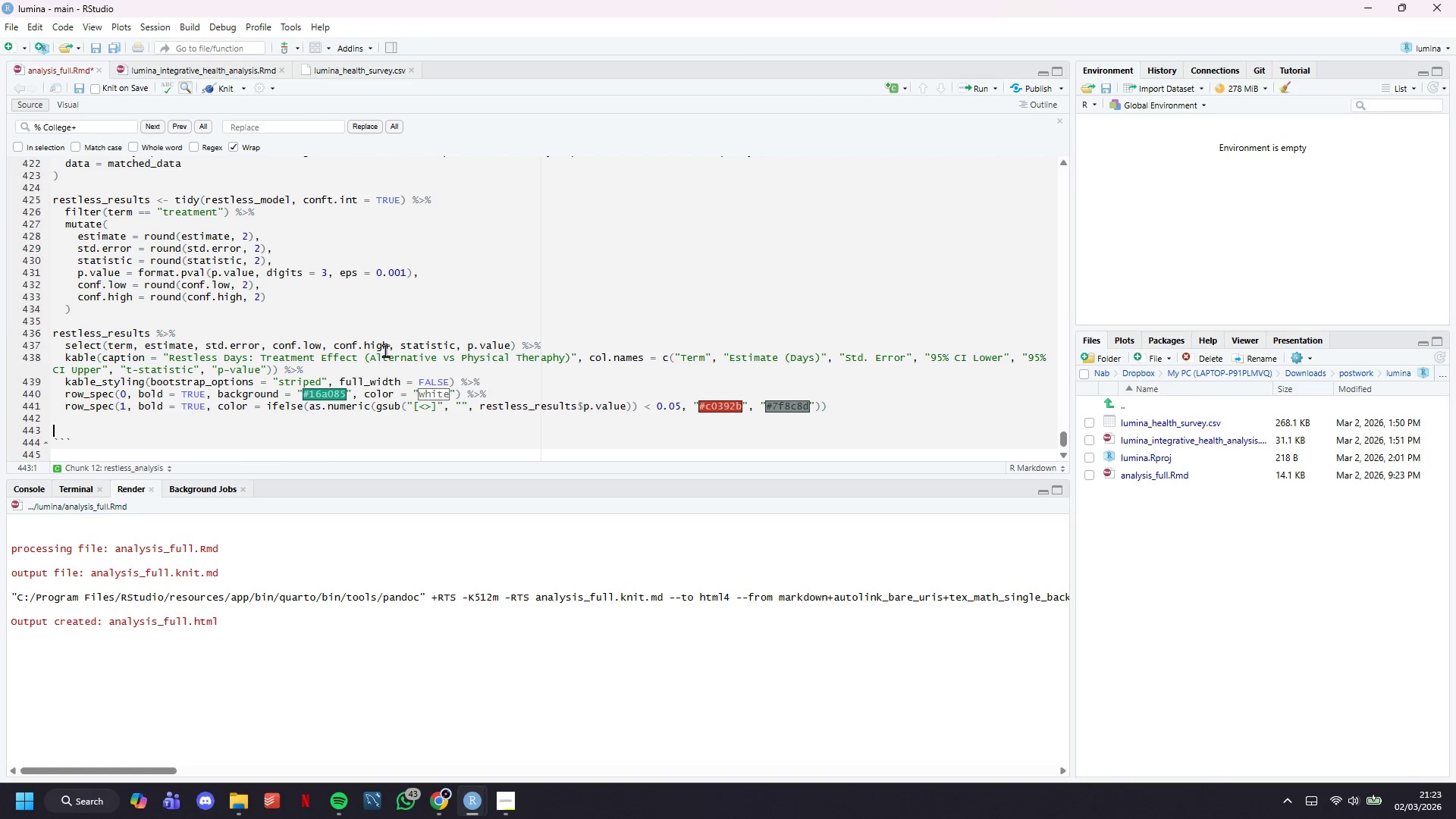 
key(Backspace)
 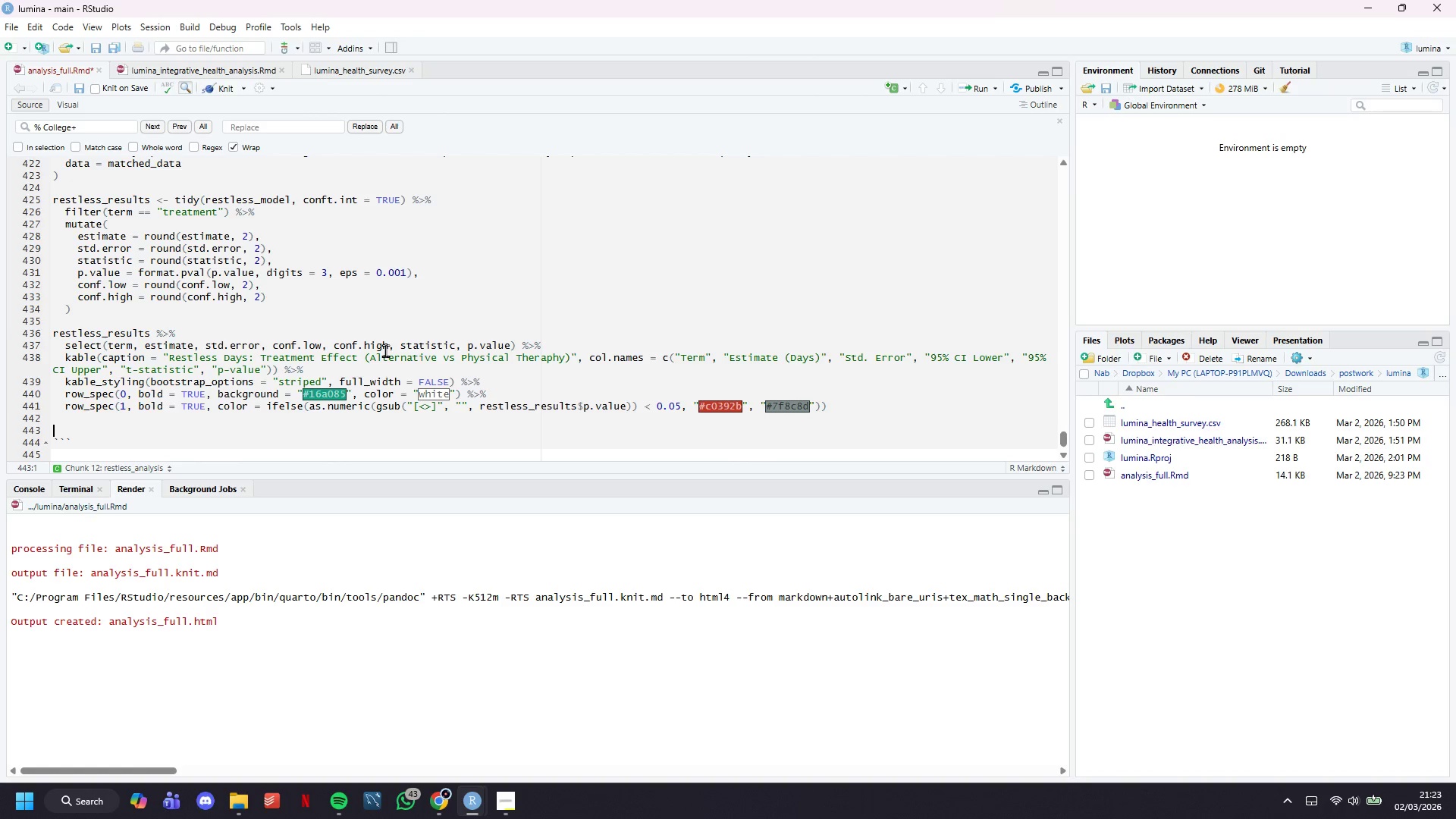 
key(Backspace)
 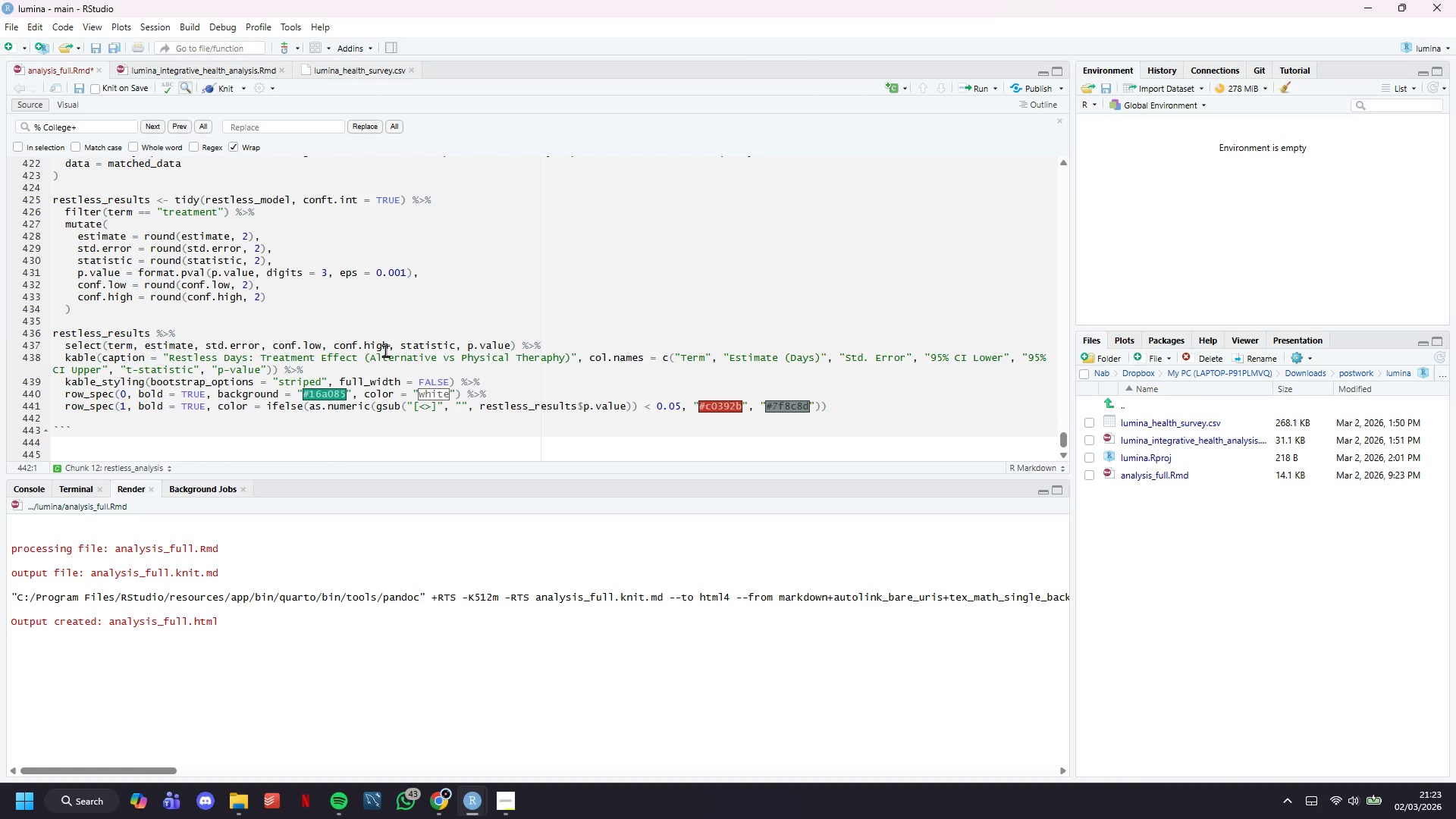 
key(ArrowDown)
 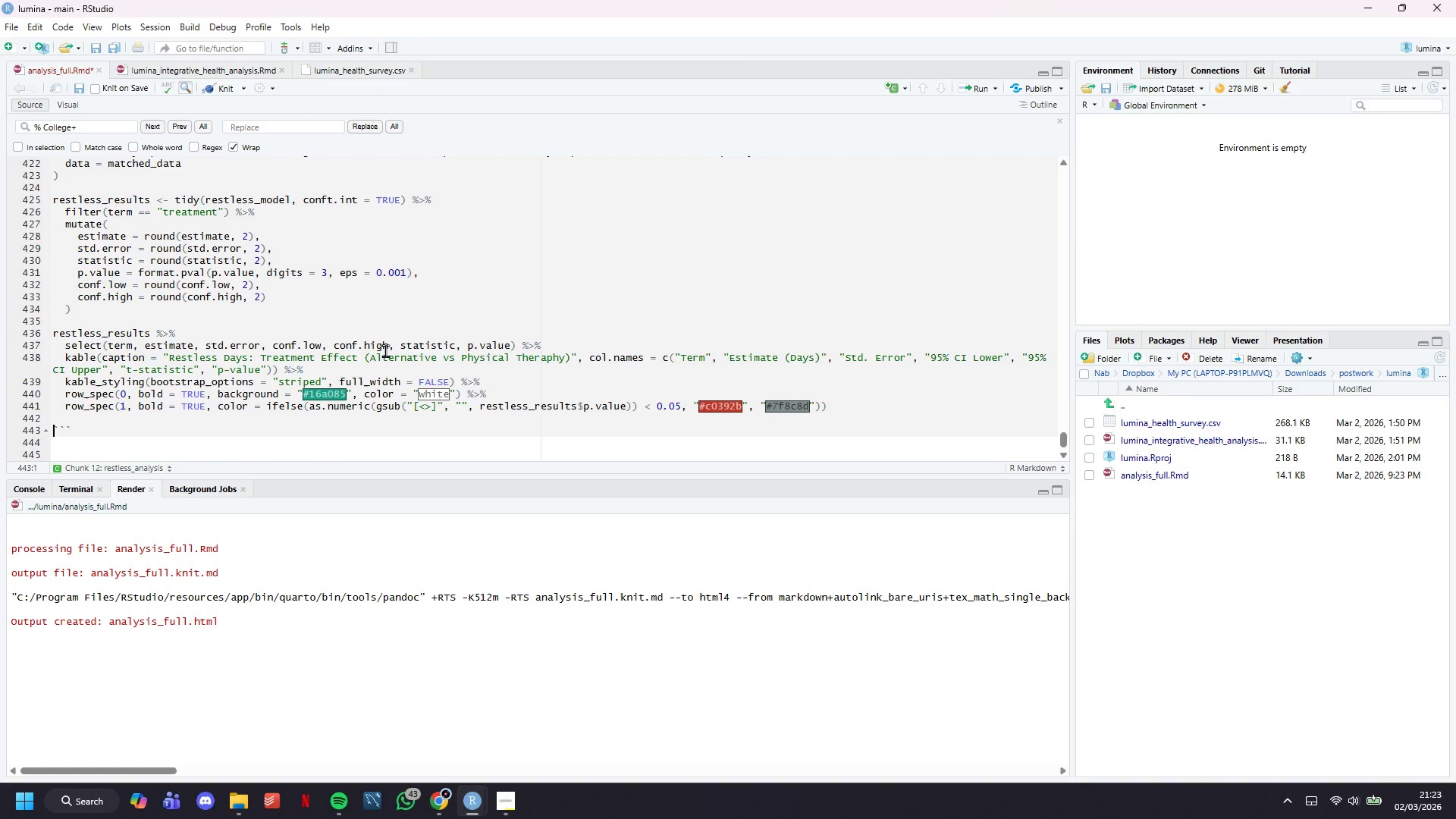 
key(ArrowDown)
 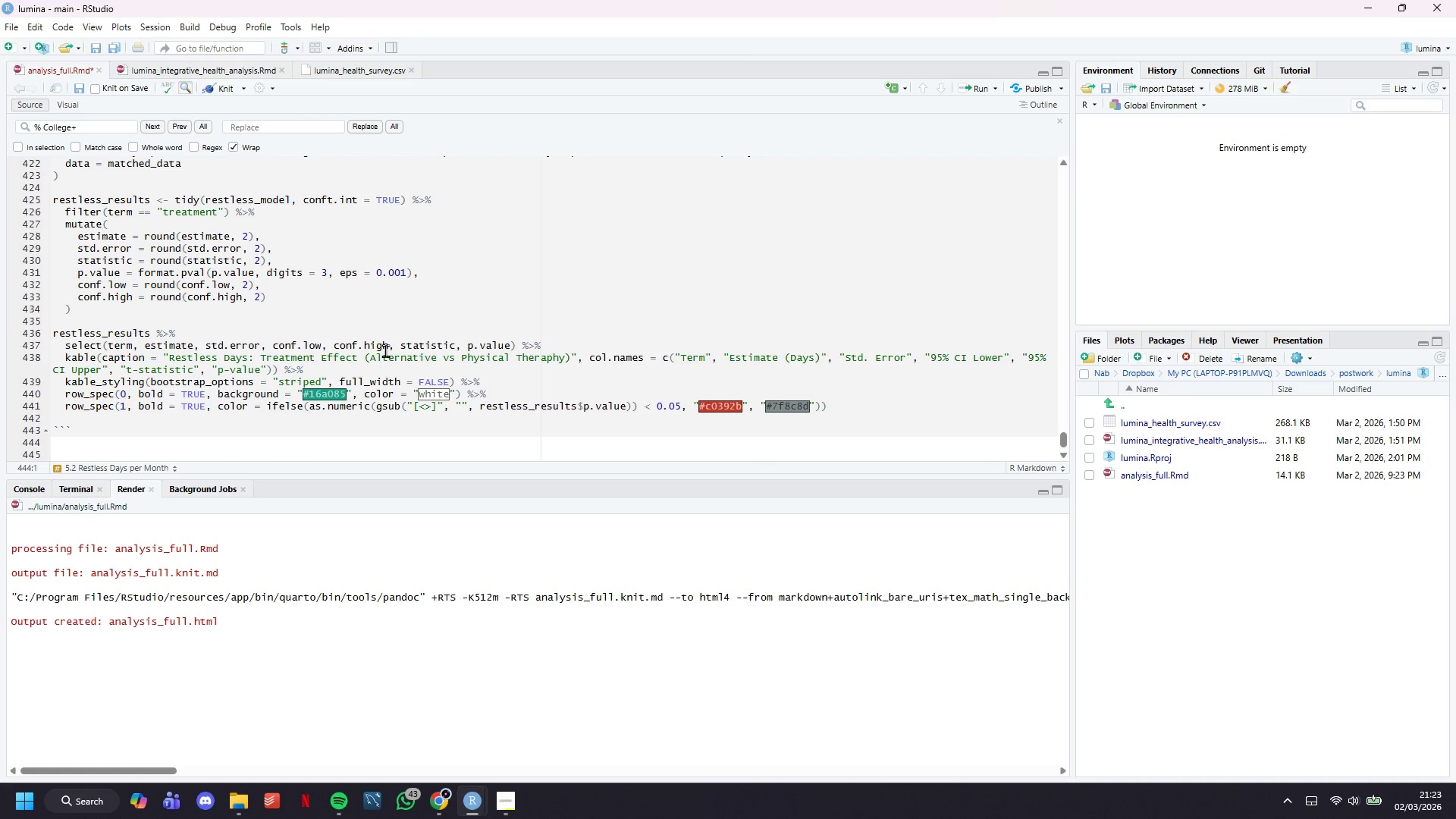 
hold_key(key=ArrowDown, duration=1.09)
 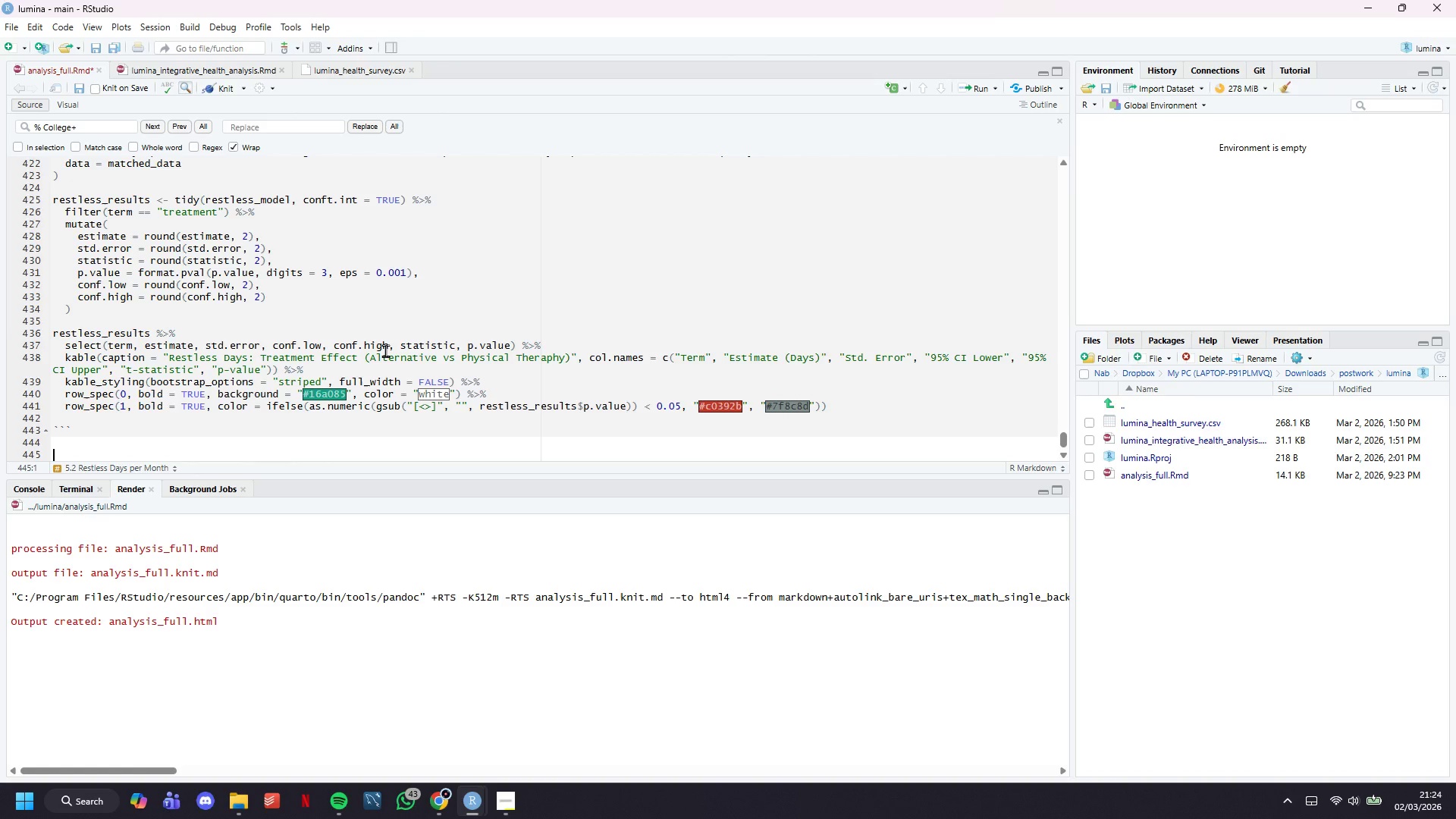 
wait(28.47)
 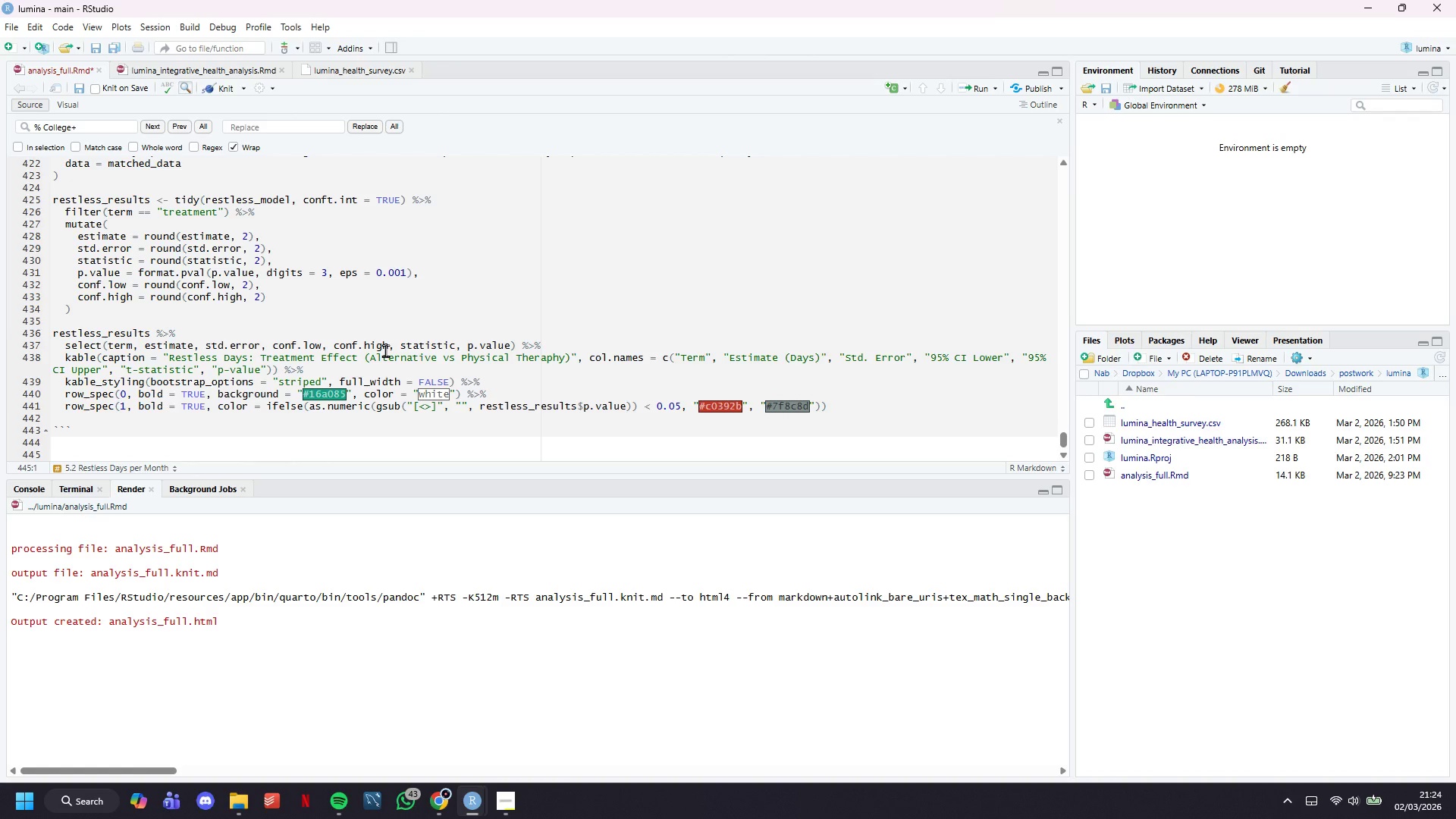 
key(Control+S)
 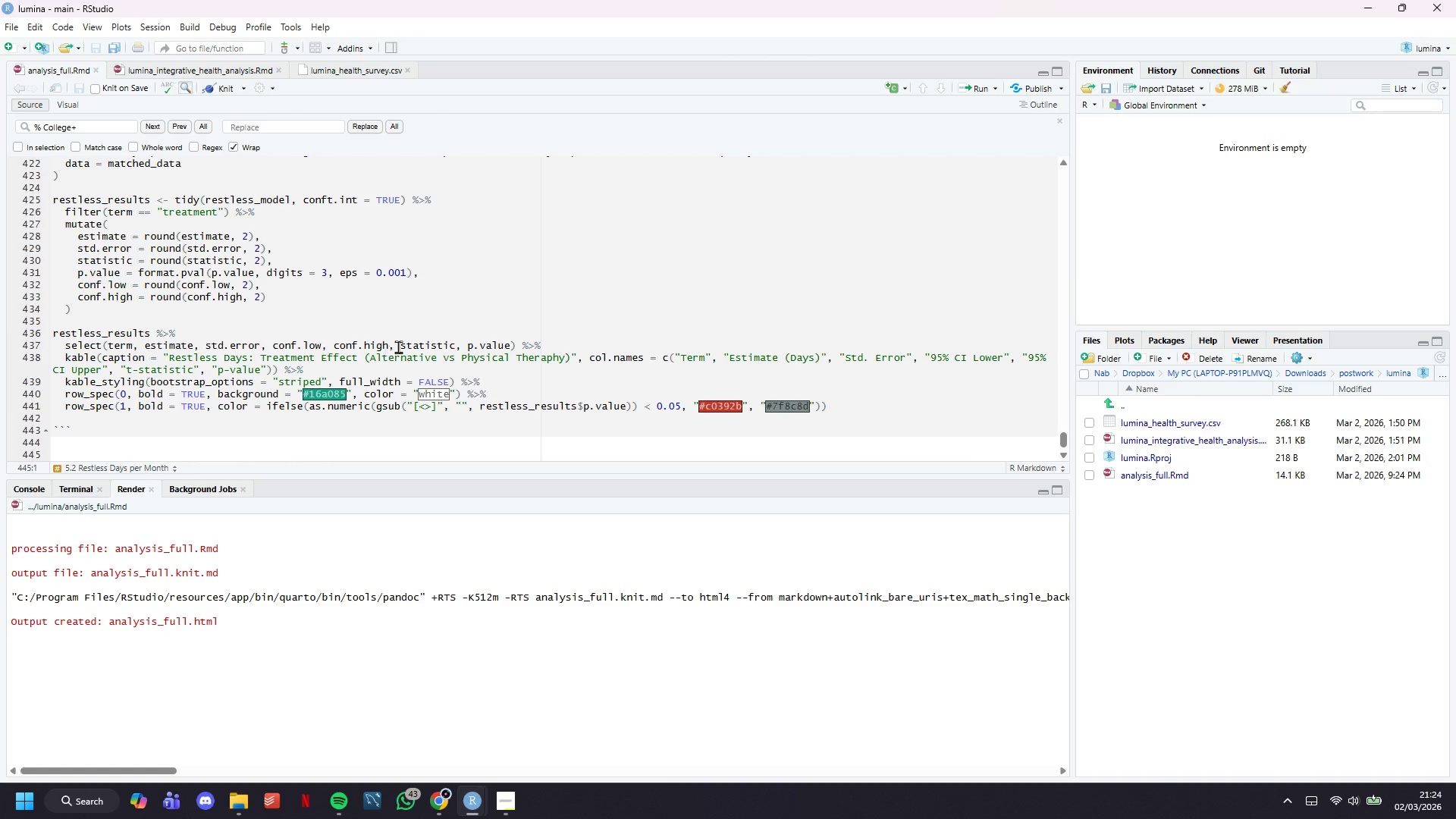 
left_click([505, 811])